 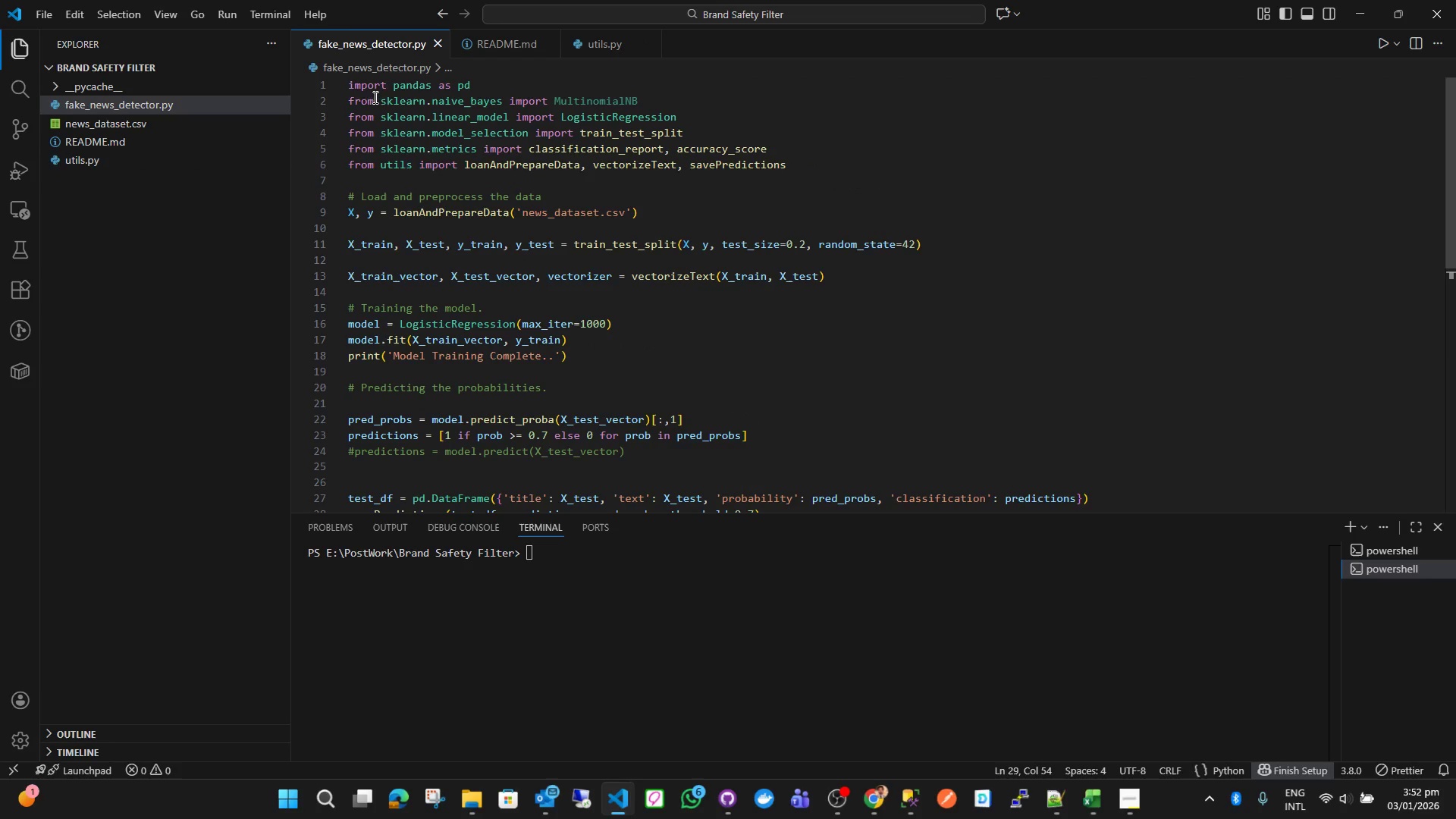 
scroll: coordinate [471, 290], scroll_direction: down, amount: 3.0
 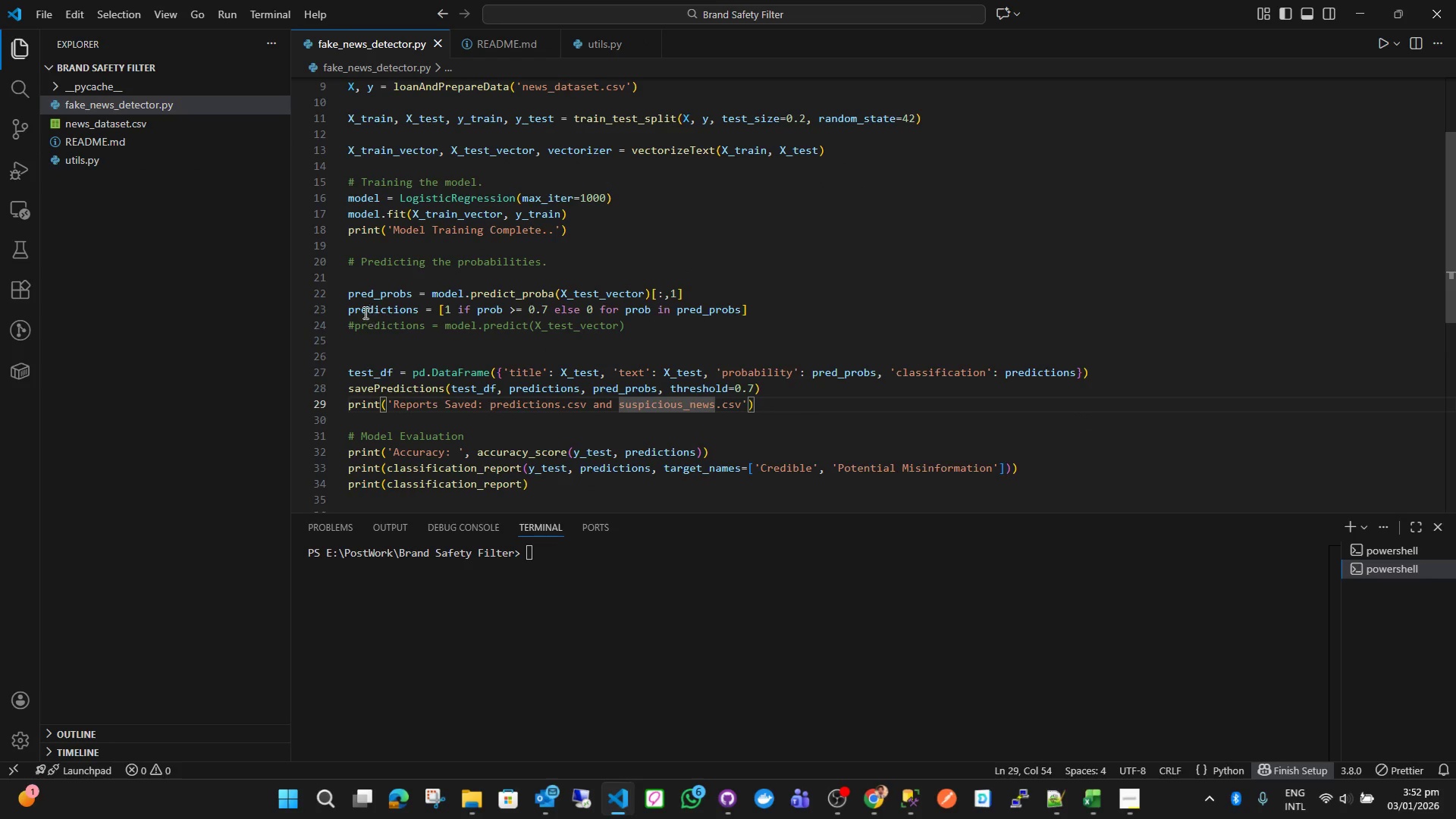 
left_click_drag(start_coordinate=[350, 306], to_coordinate=[821, 305])
 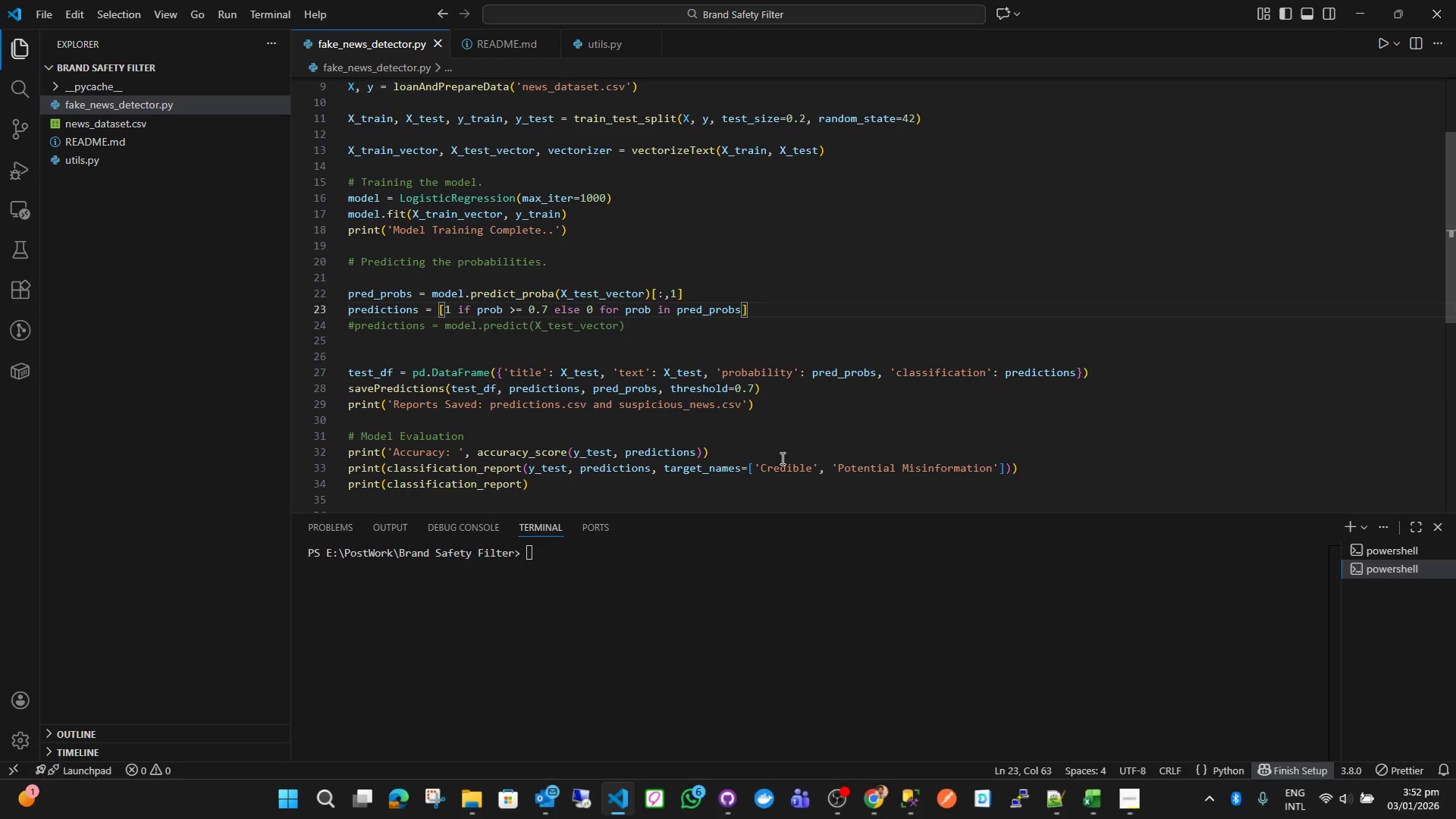 
left_click([761, 469])
 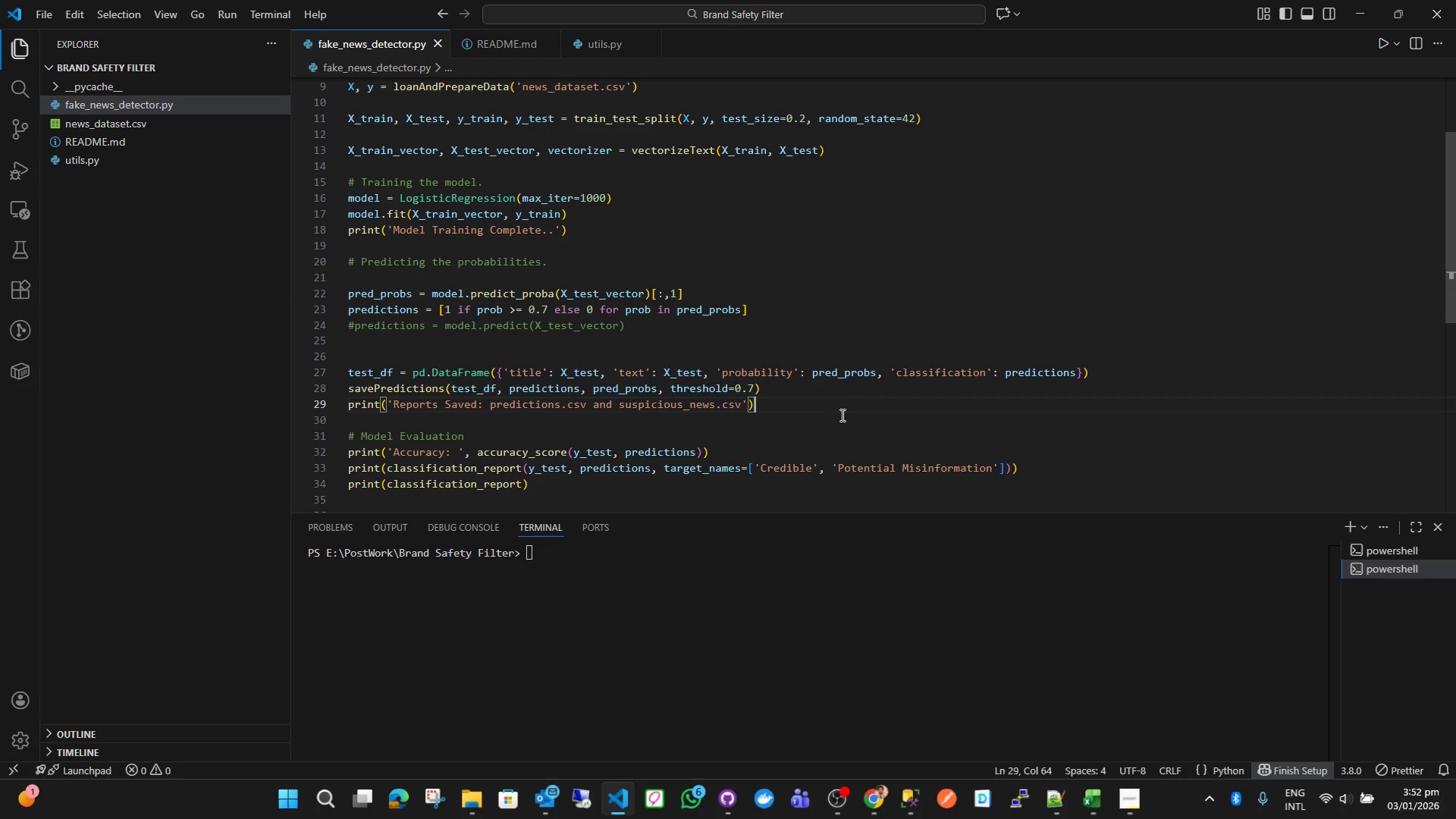 
key(Alt+AltLeft)
 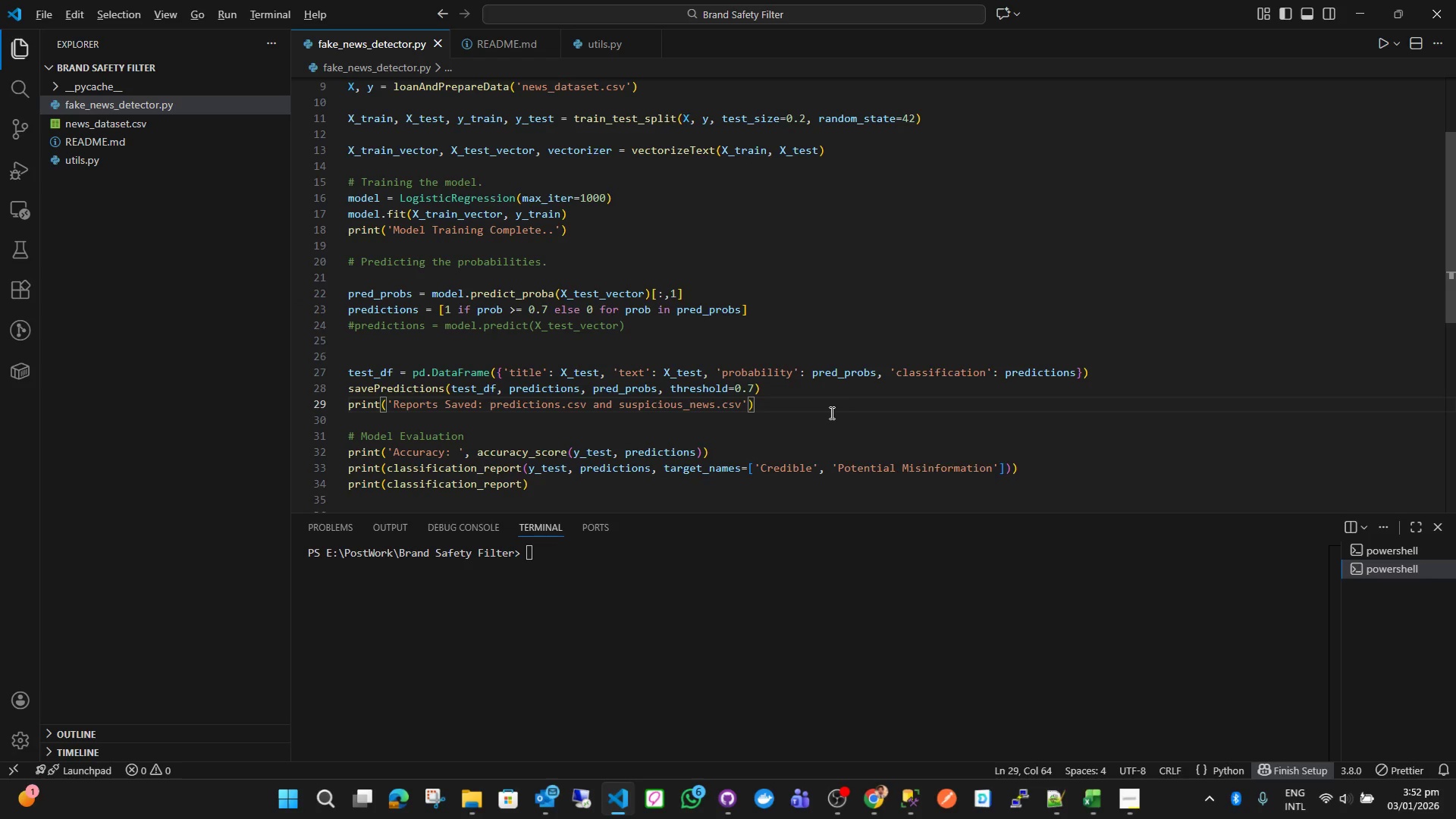 
key(Alt+Tab)